 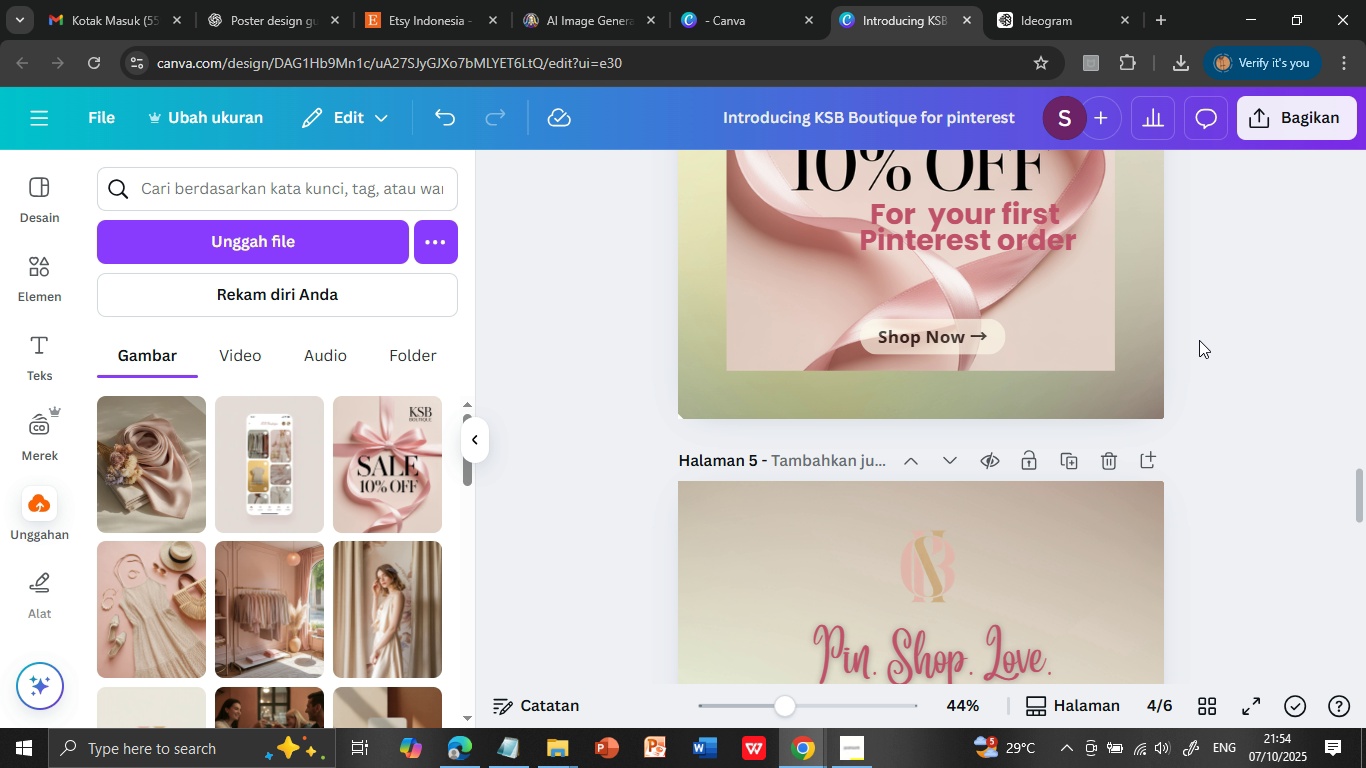 
scroll: coordinate [1182, 429], scroll_direction: down, amount: 13.0
 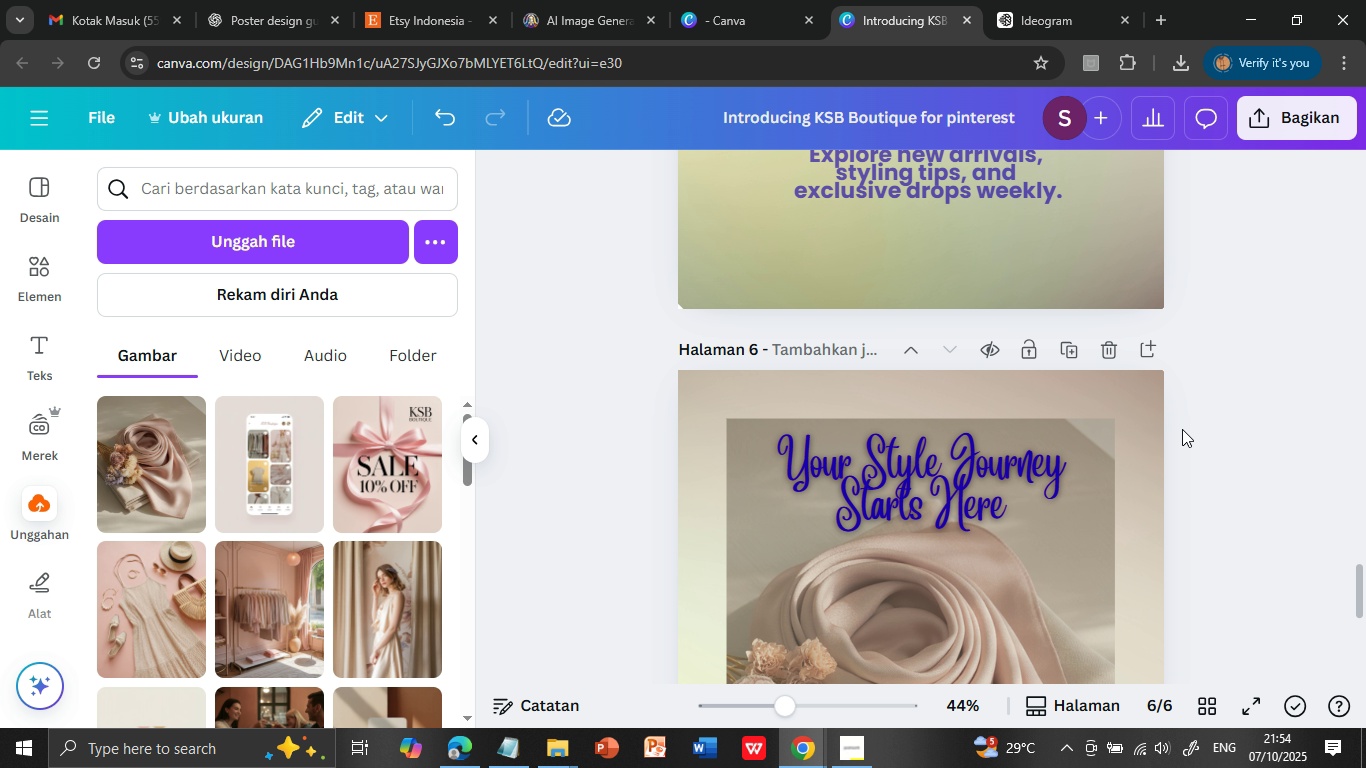 
scroll: coordinate [1184, 419], scroll_direction: up, amount: 37.0
 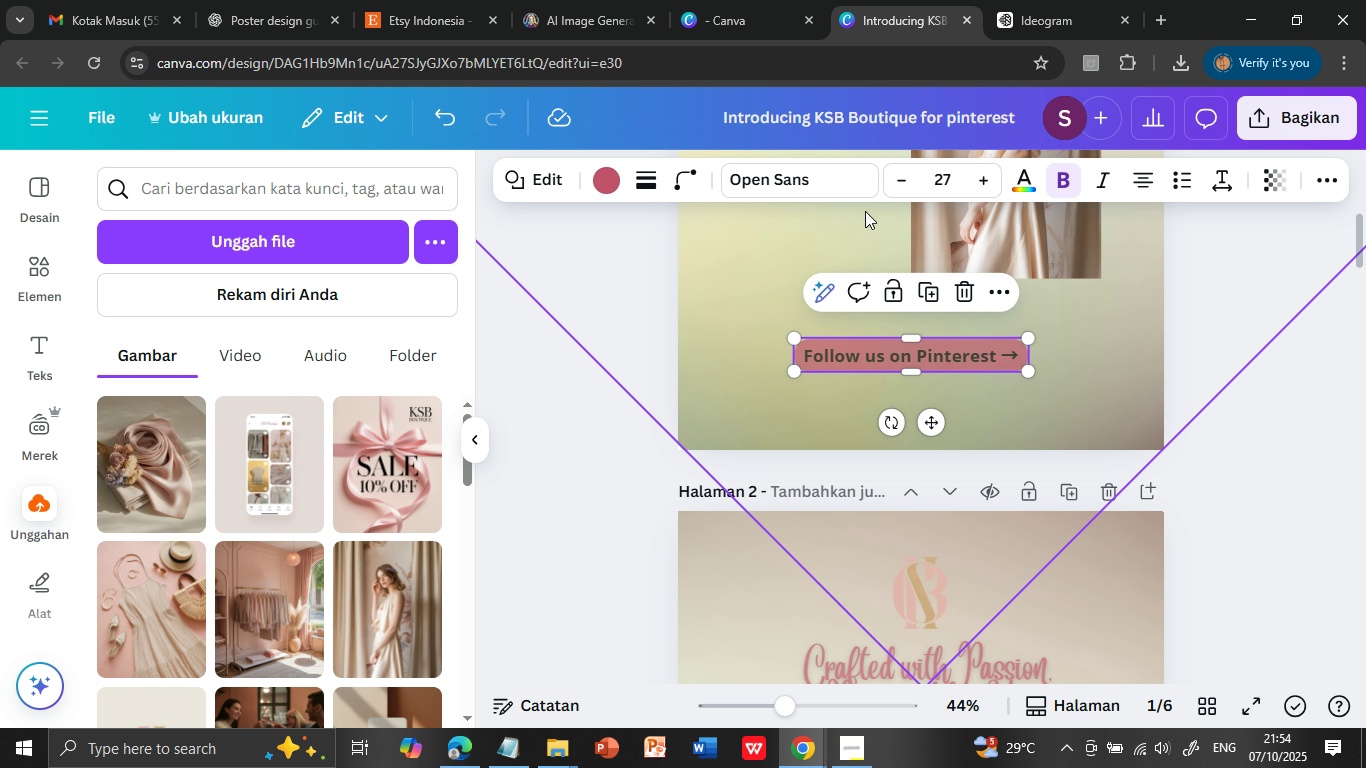 
left_click([979, 351])
 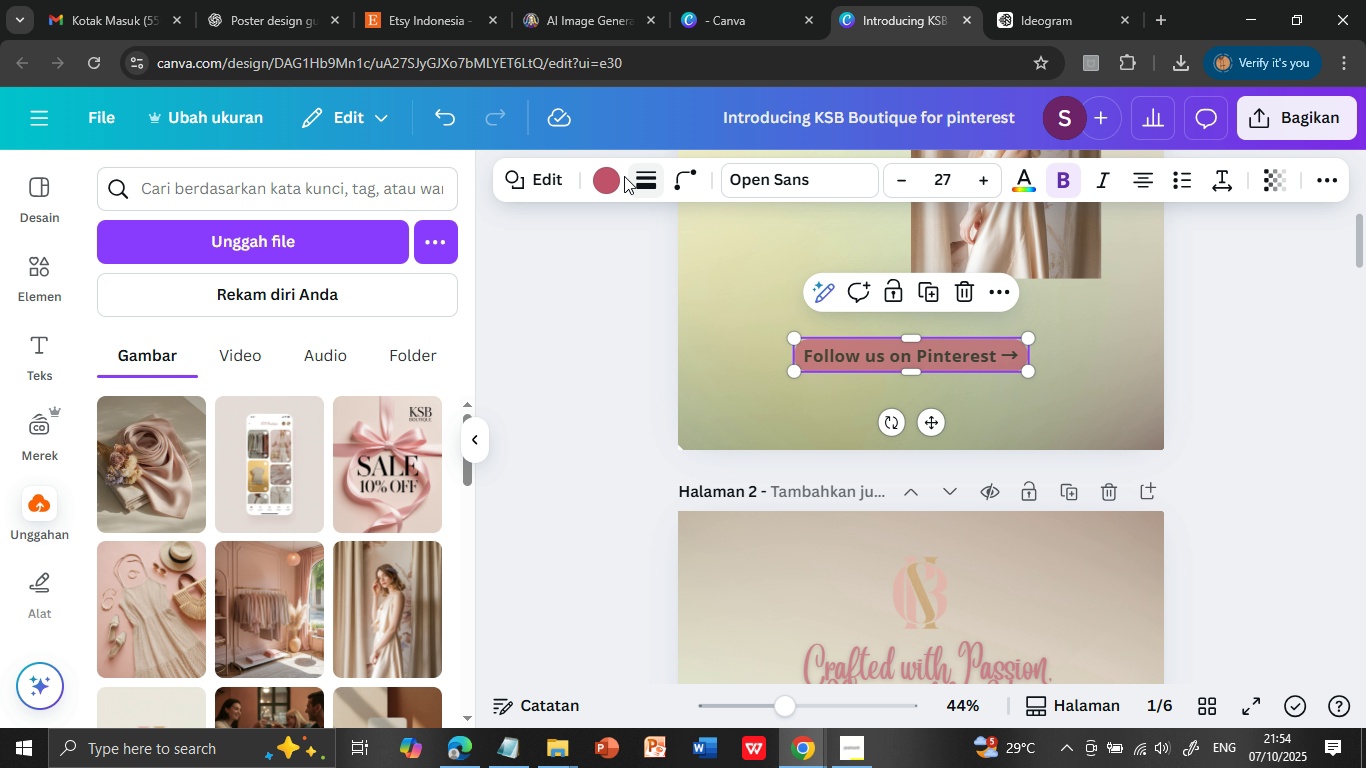 
left_click([607, 175])
 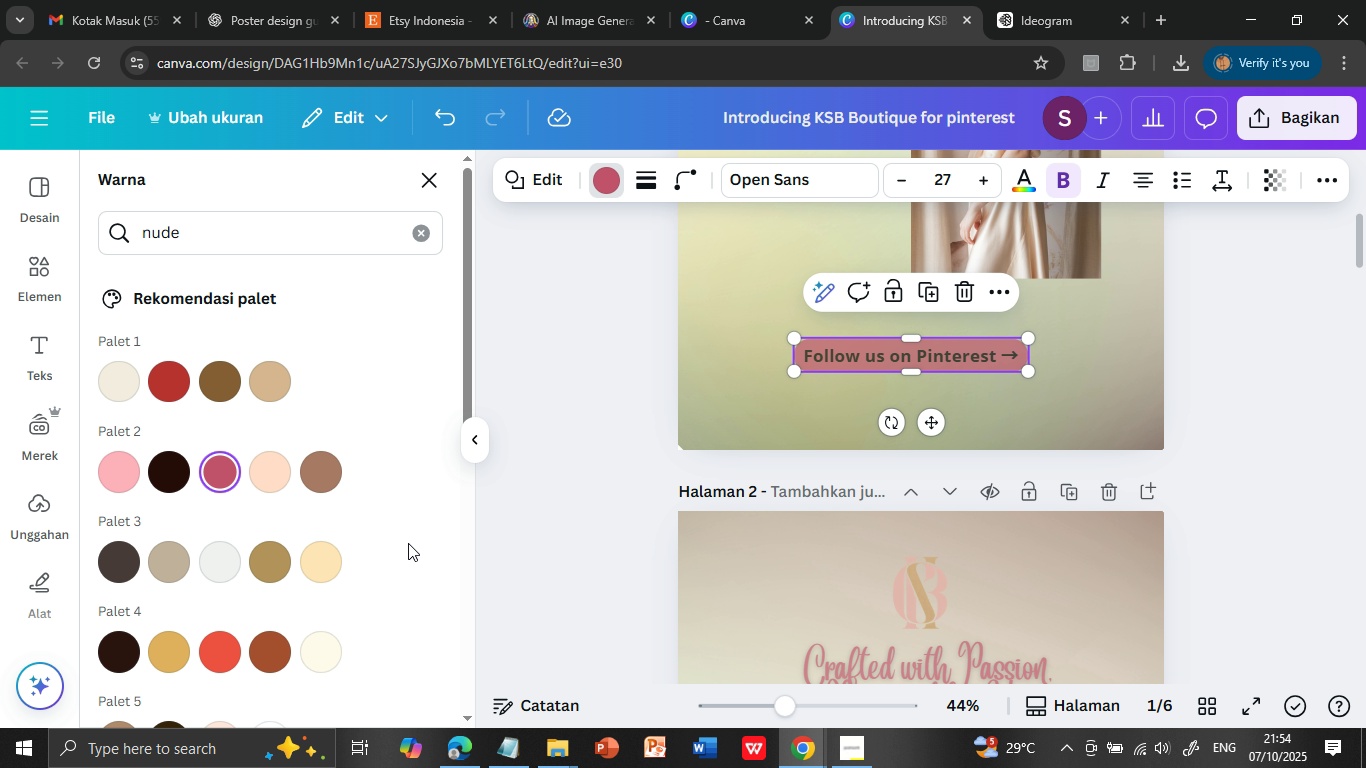 
scroll: coordinate [336, 575], scroll_direction: down, amount: 1.0
 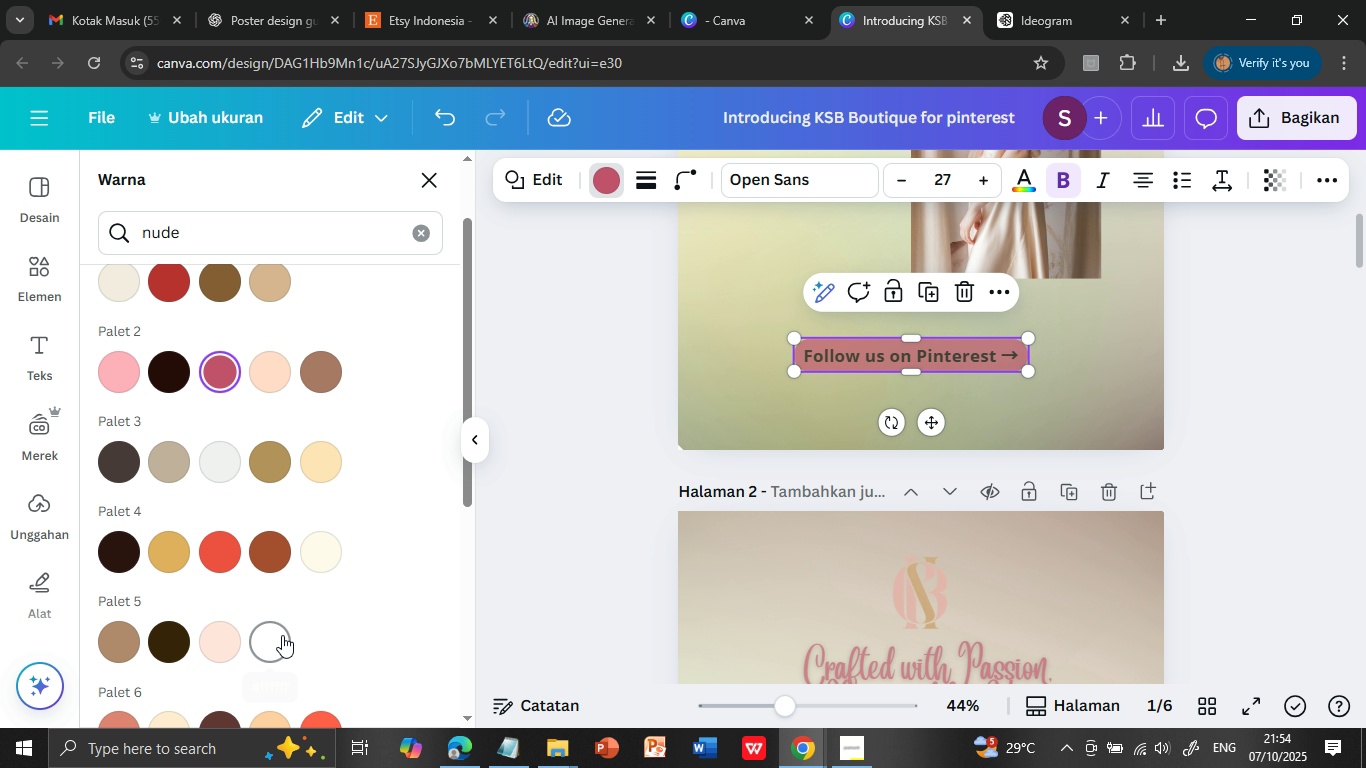 
left_click([282, 635])